 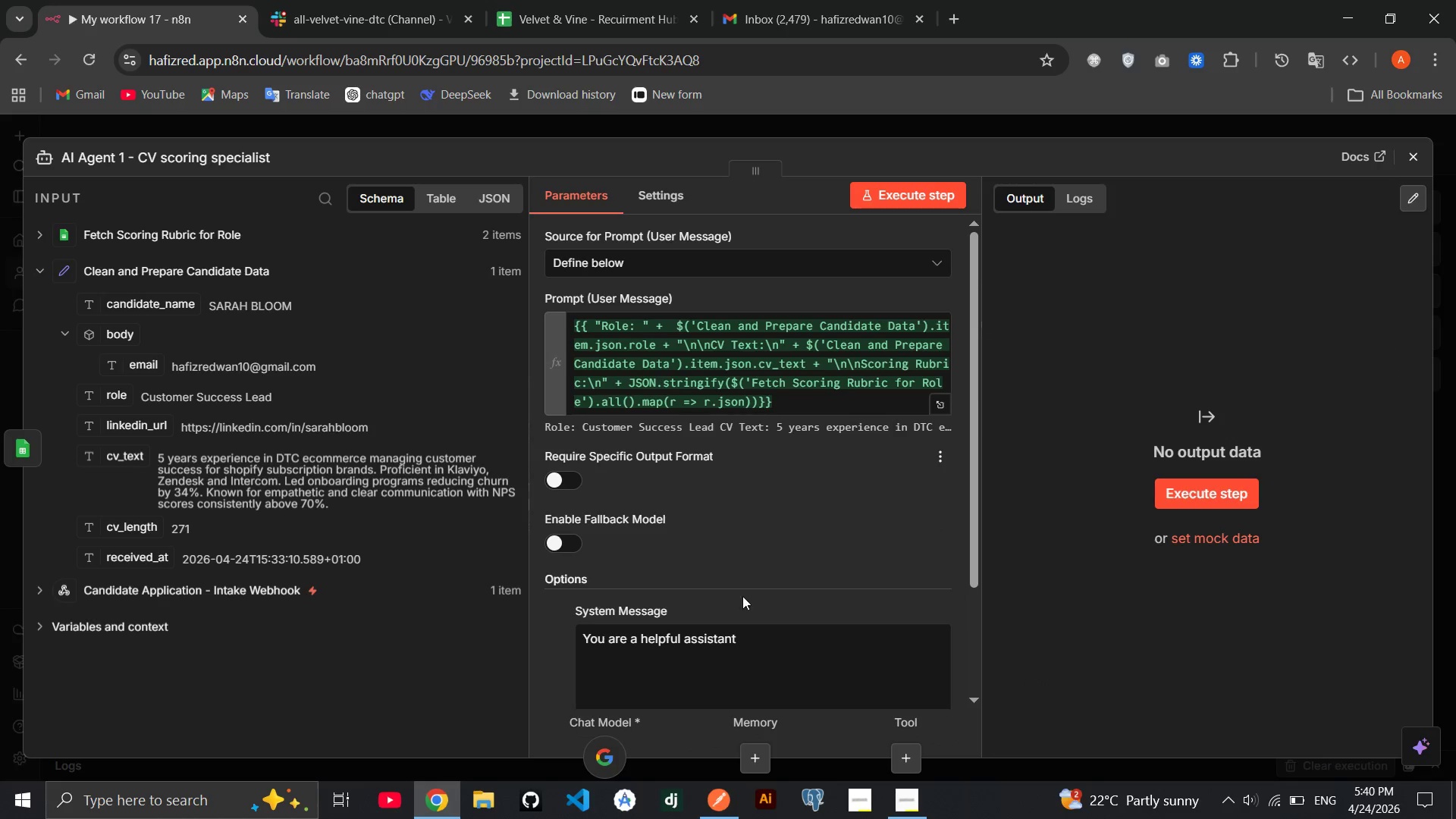 
double_click([759, 647])
 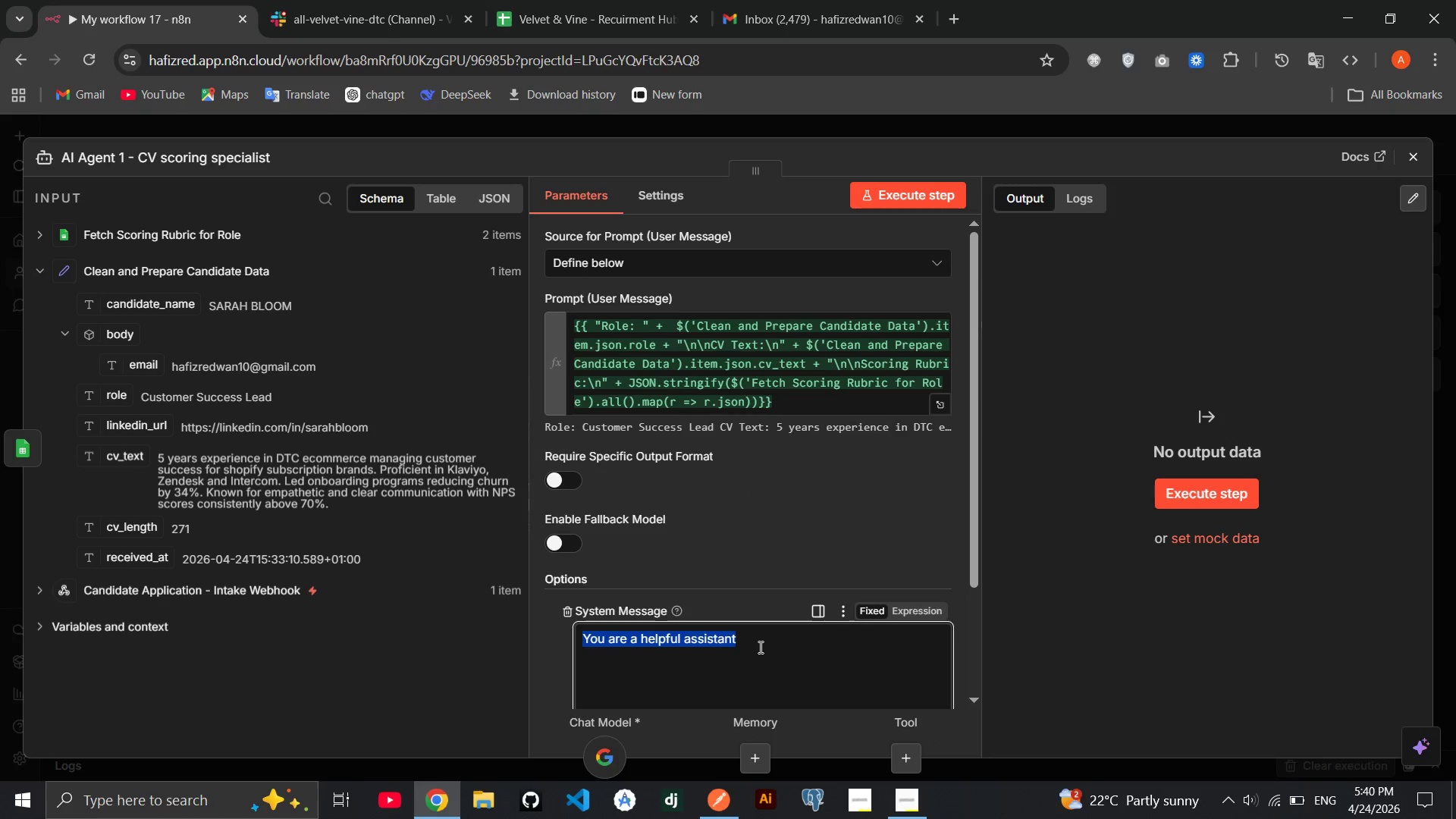 
triple_click([759, 647])
 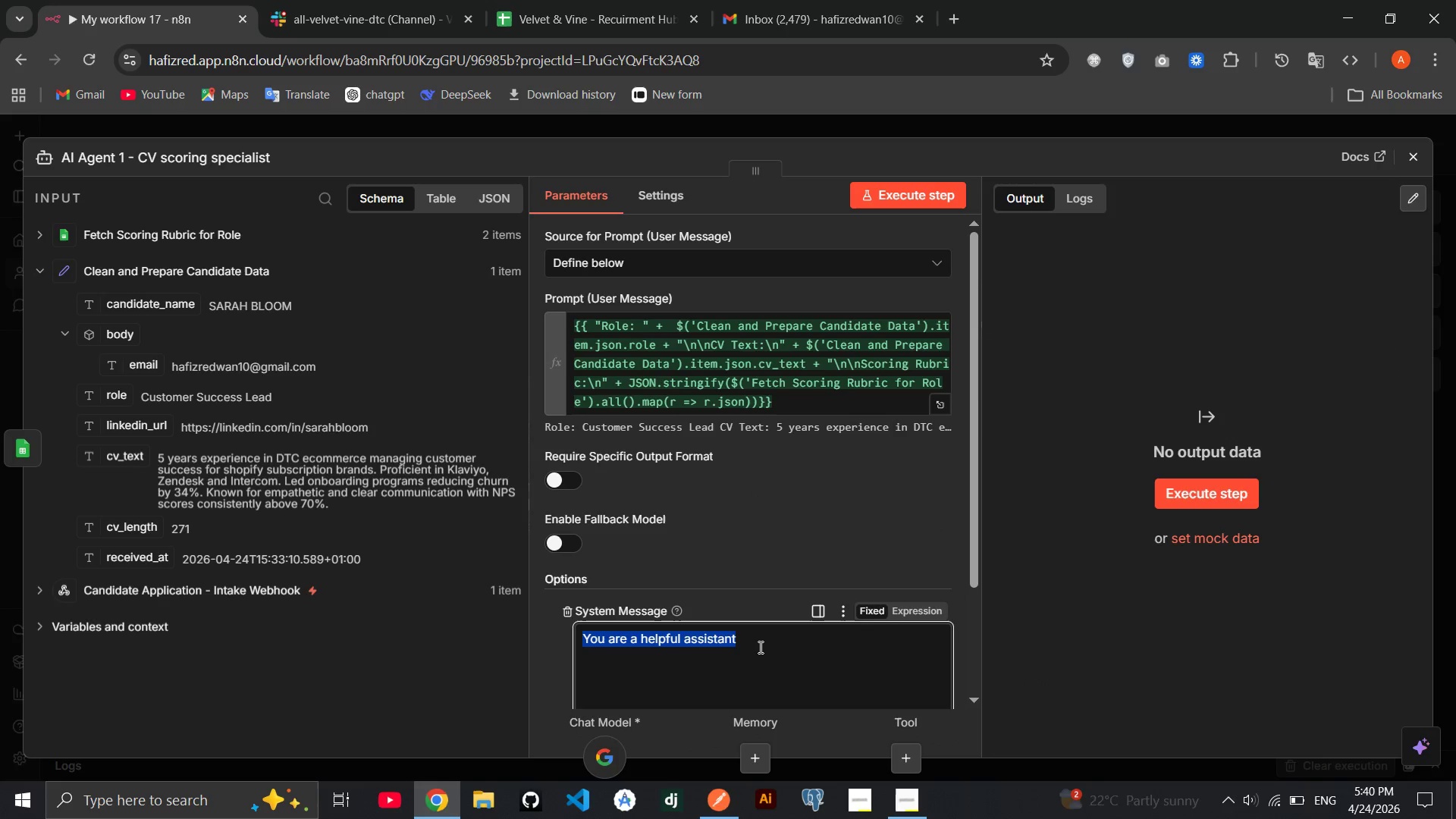 
key(Backspace)
 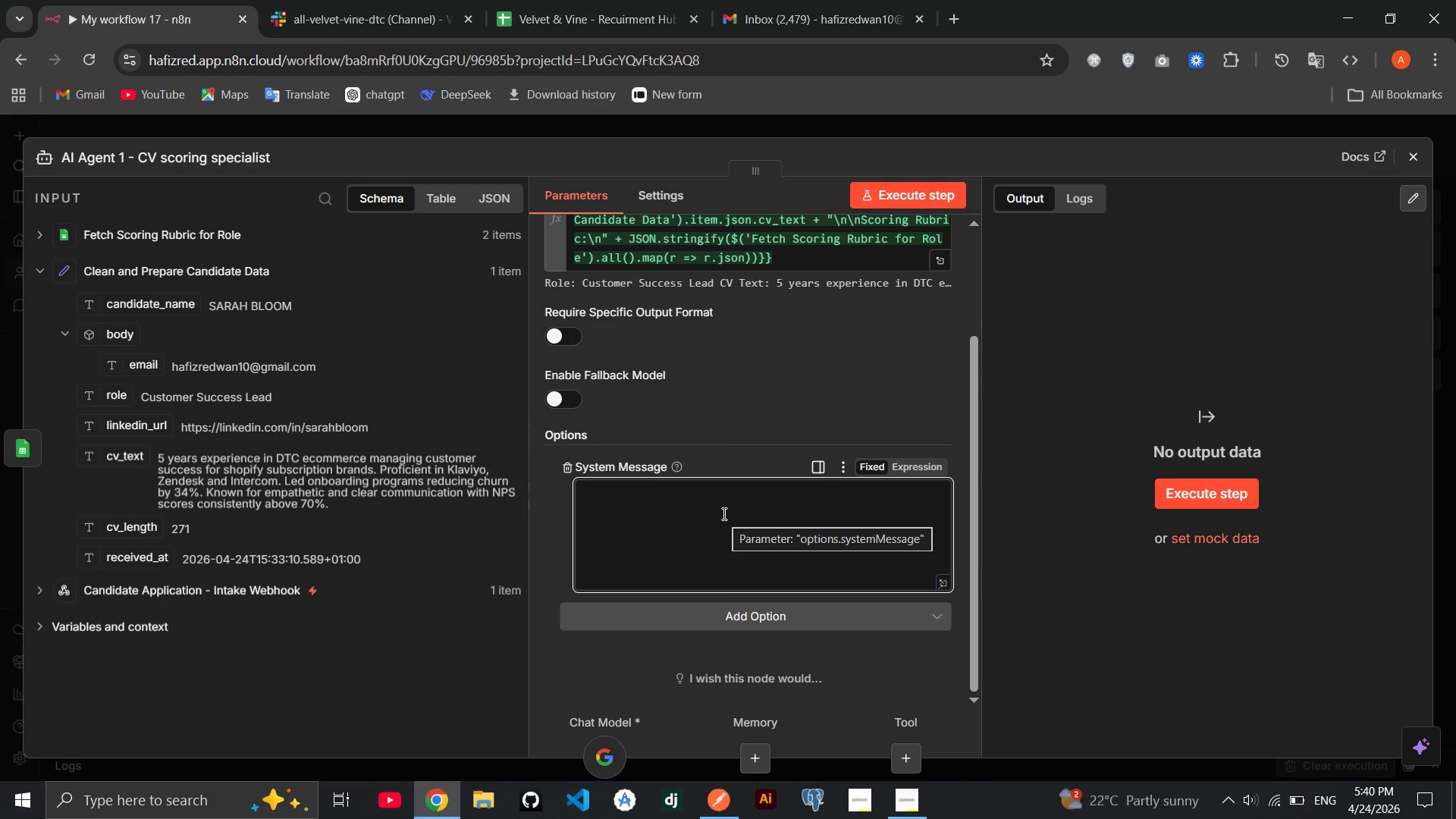 
wait(6.48)
 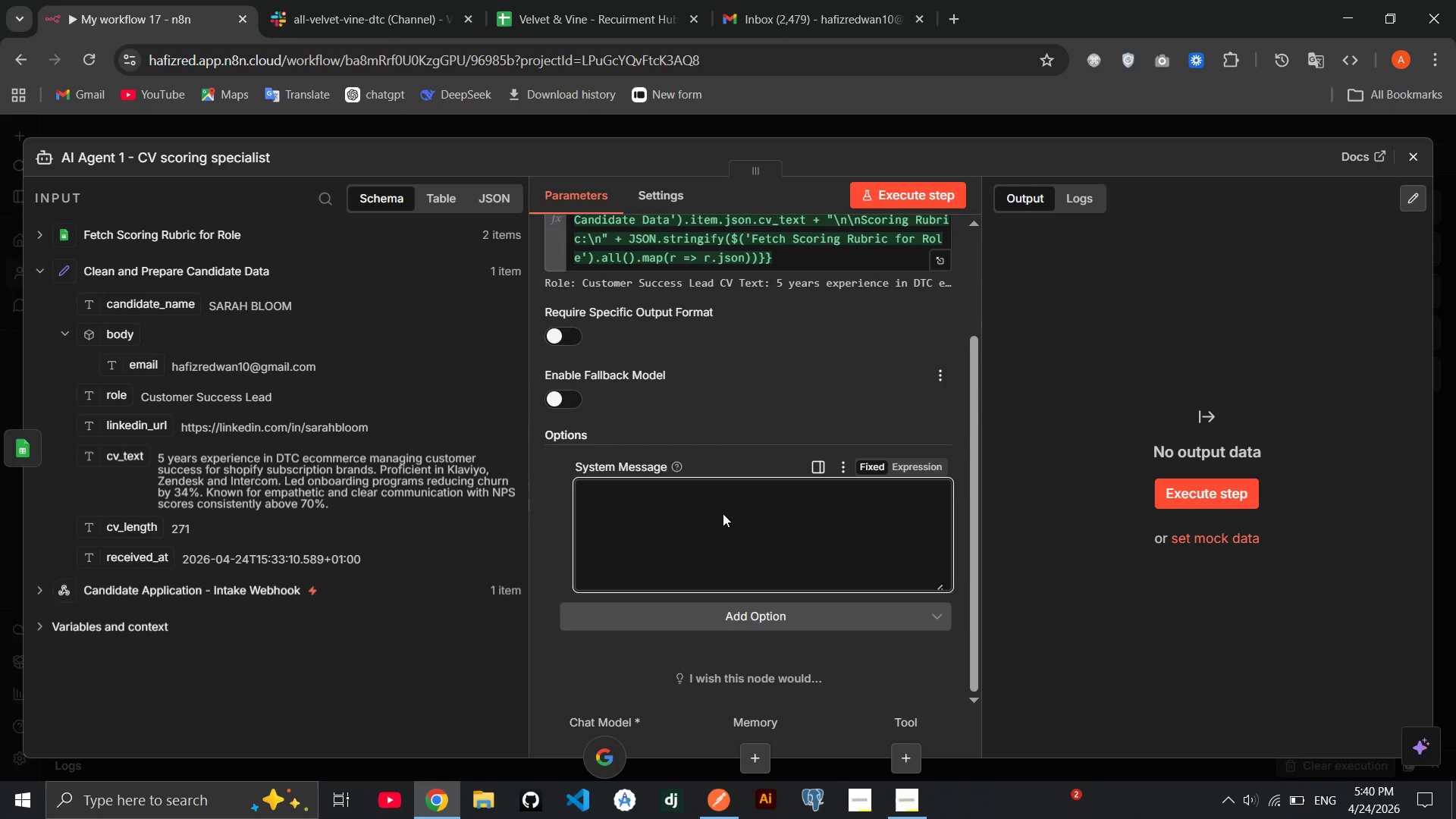 
type(You are a senior HR)
 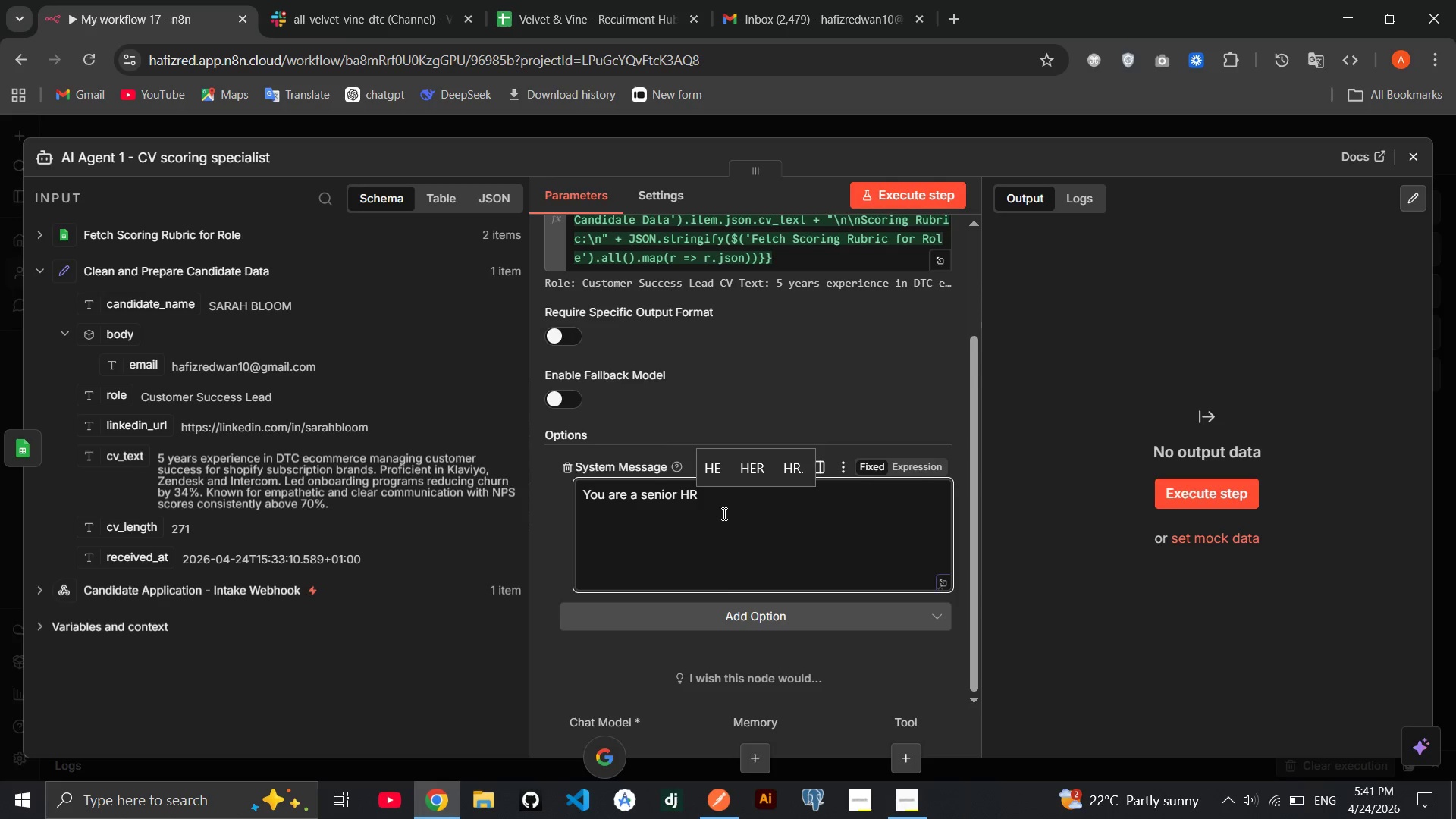 
type( analyst for Velvet & Vine )
key(Backspace)
type(, premin)
key(Backspace)
type(um DTC botanical)
 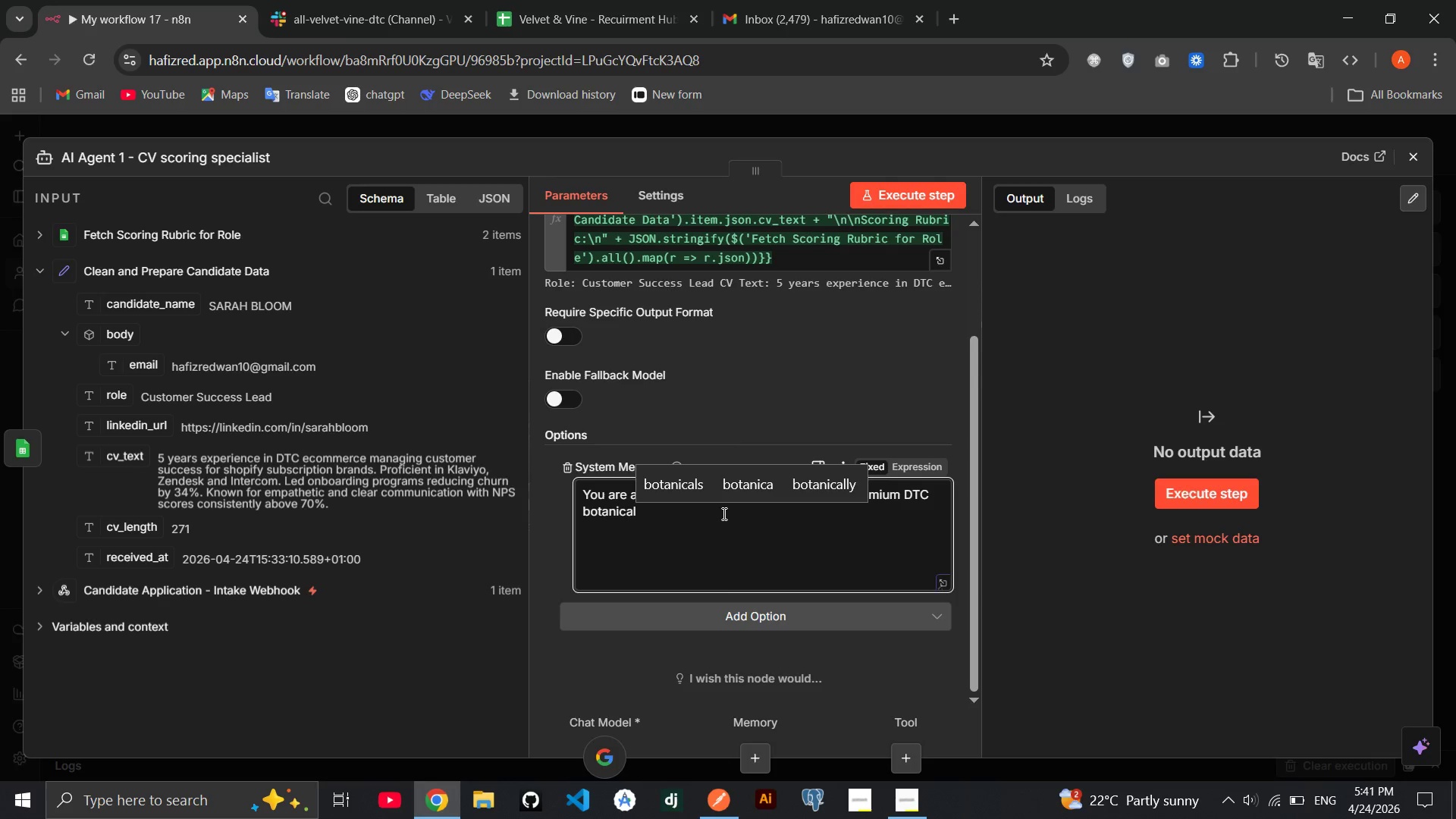 